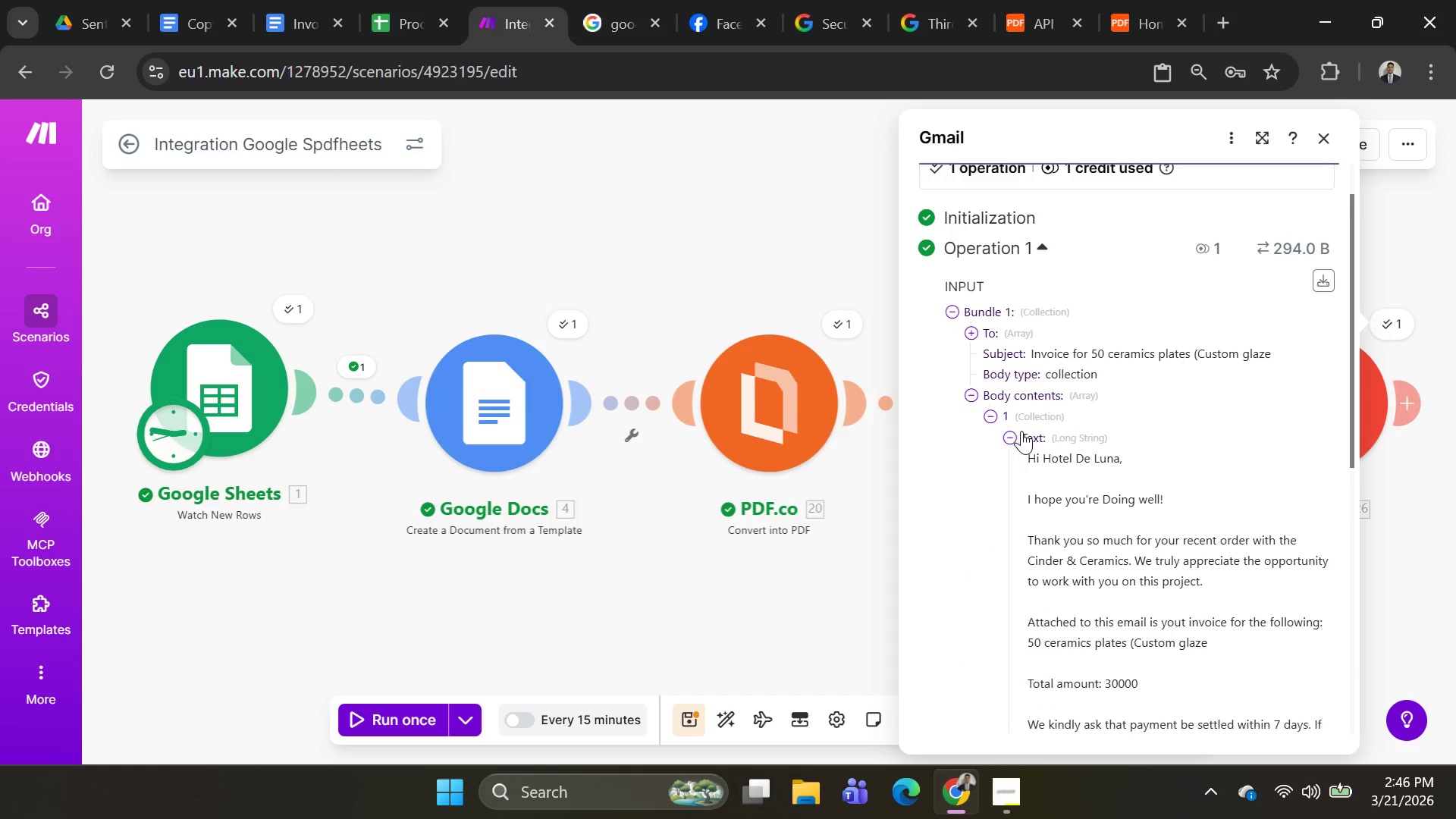 
scroll: coordinate [1058, 423], scroll_direction: down, amount: 4.0
 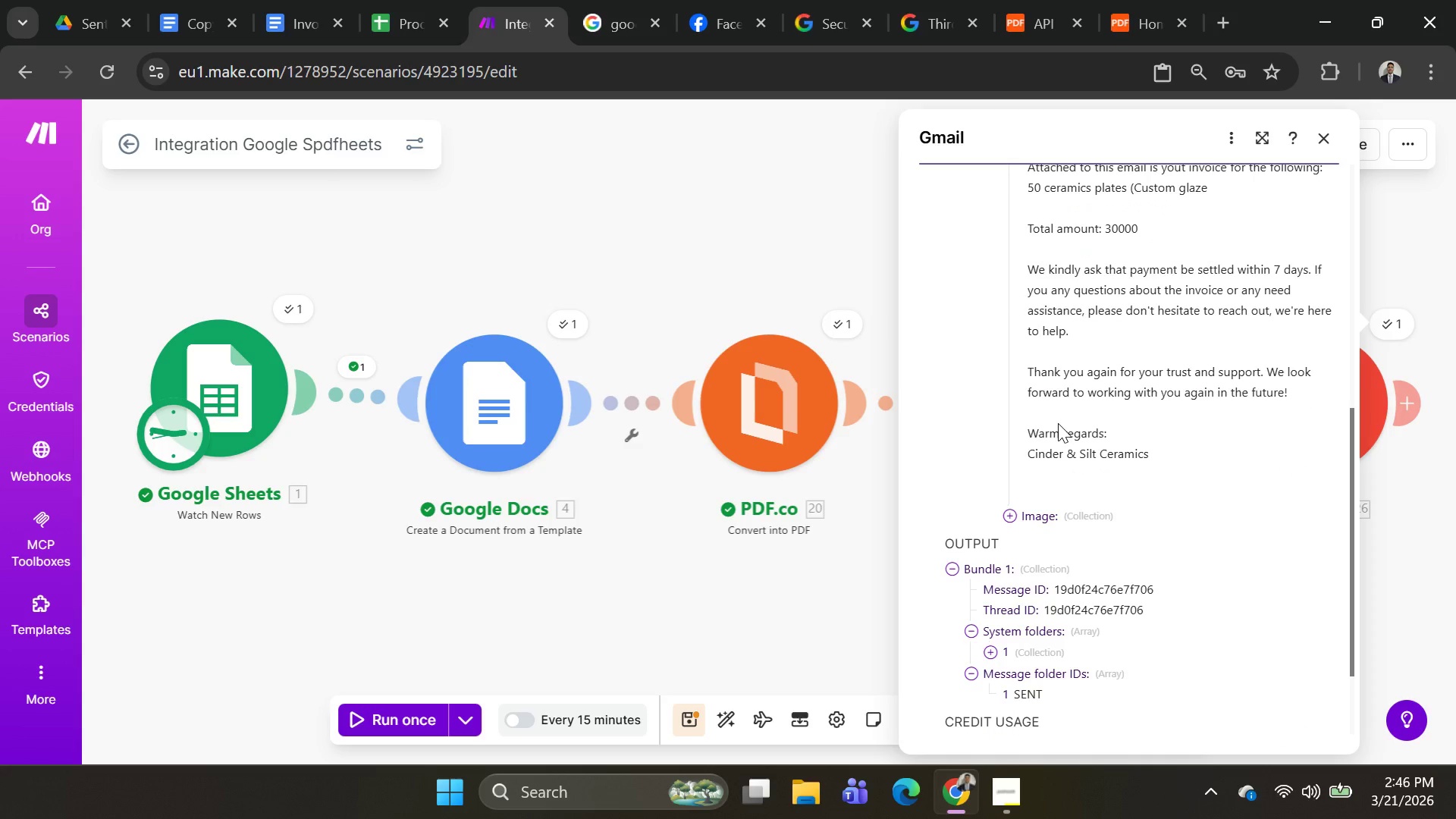 
scroll: coordinate [1058, 423], scroll_direction: none, amount: 0.0
 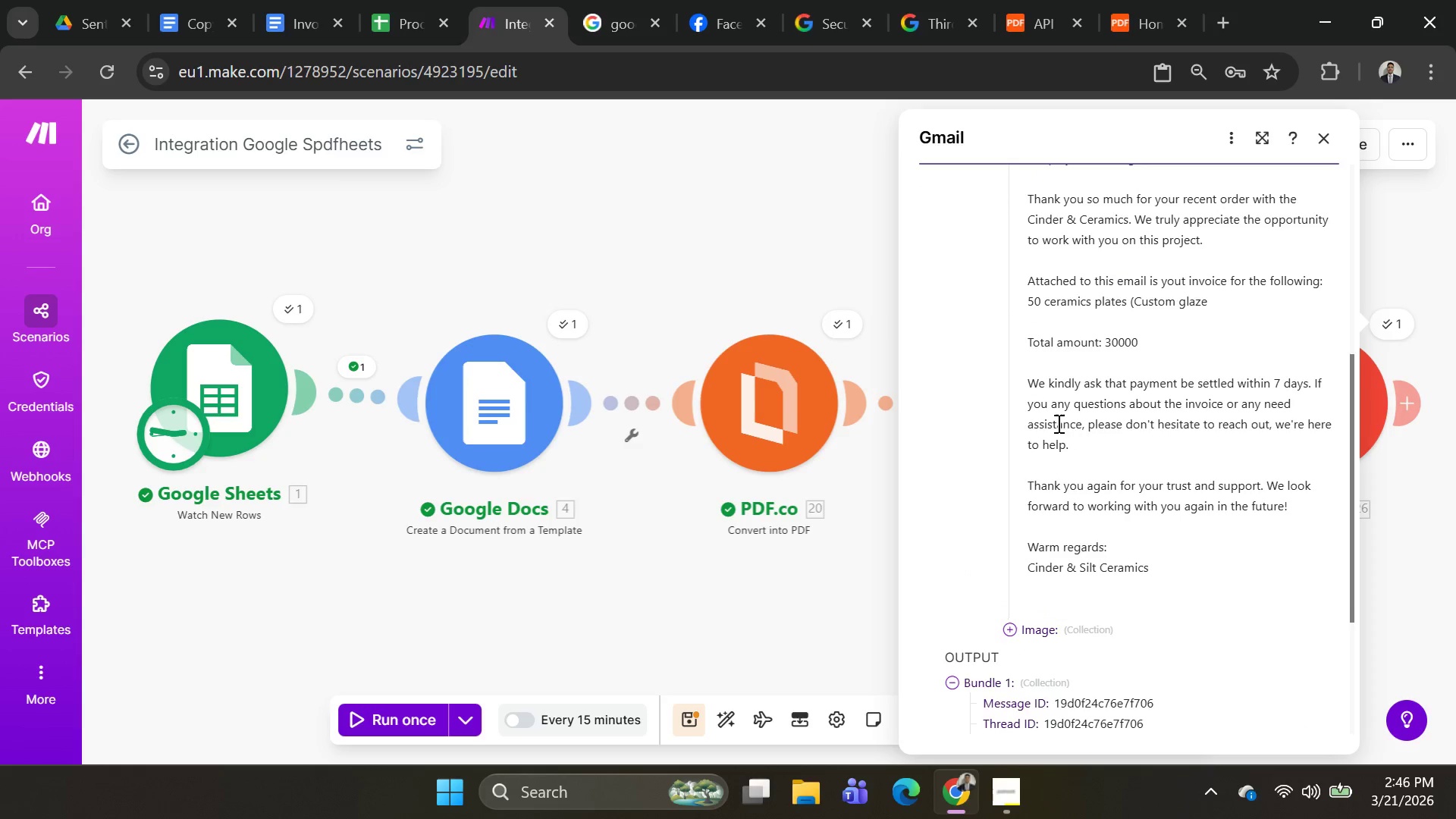 
scroll: coordinate [1057, 422], scroll_direction: up, amount: 2.0
 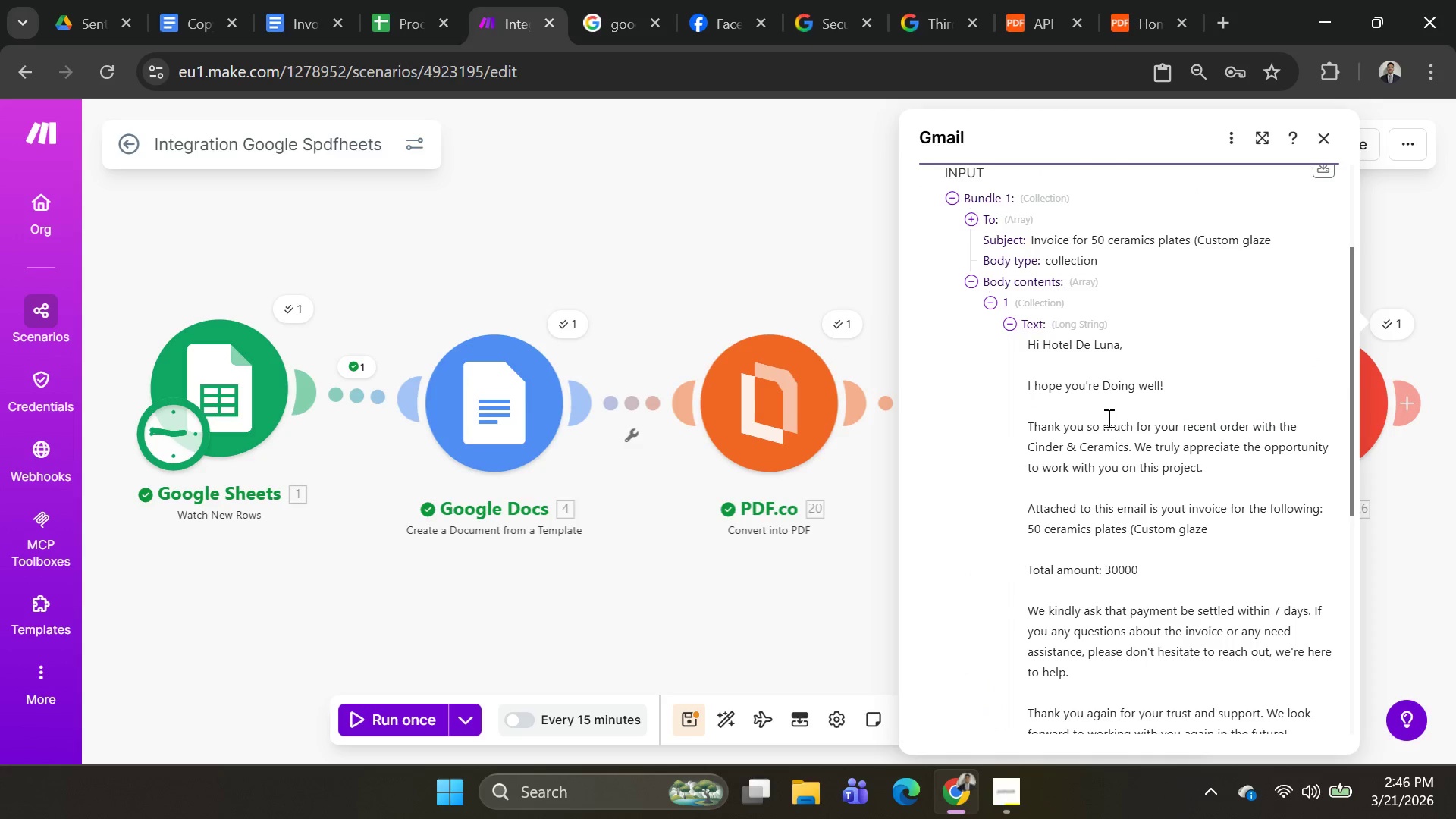 
scroll: coordinate [1072, 462], scroll_direction: down, amount: 18.0
 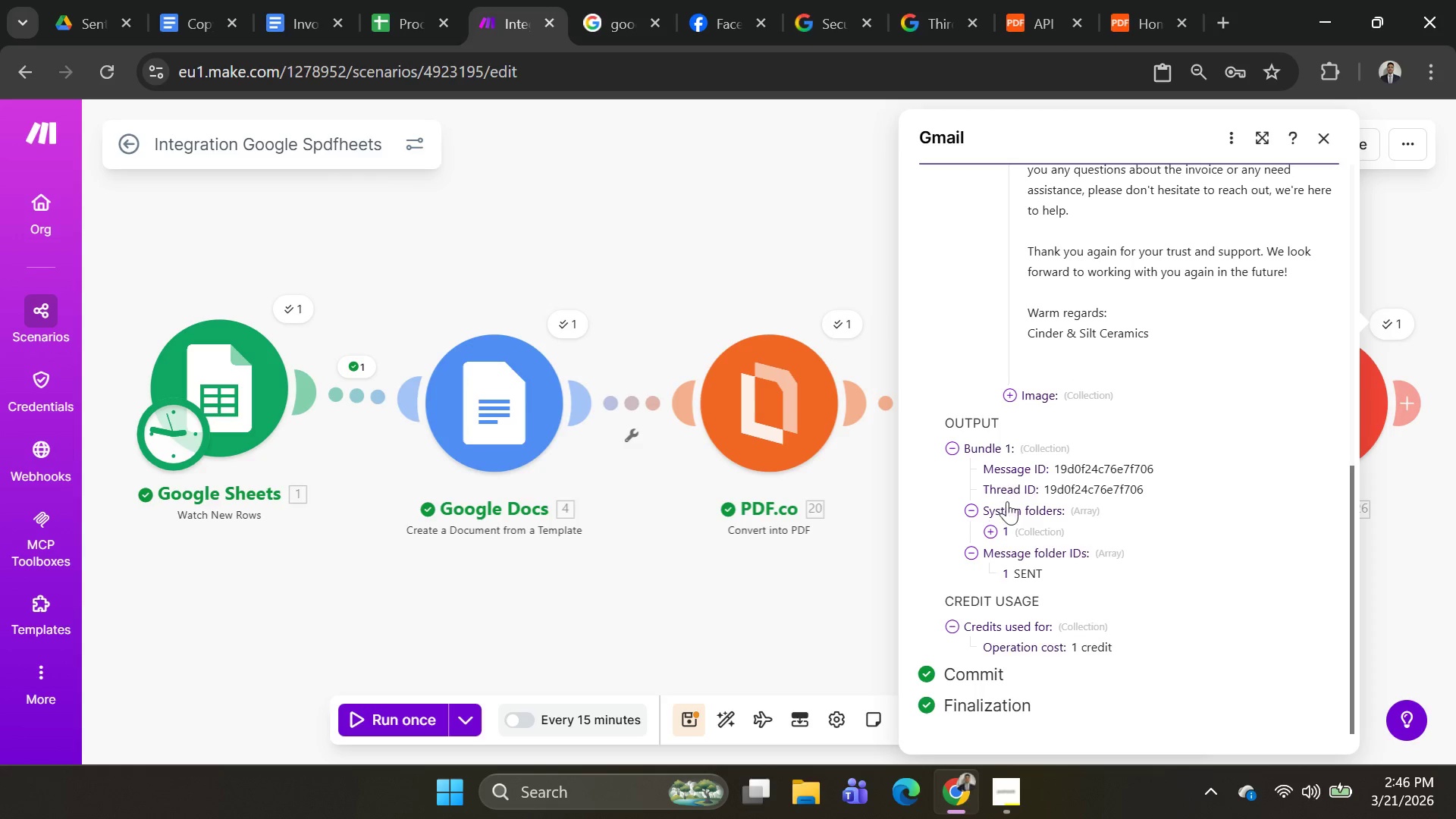 
scroll: coordinate [1083, 428], scroll_direction: up, amount: 4.0
 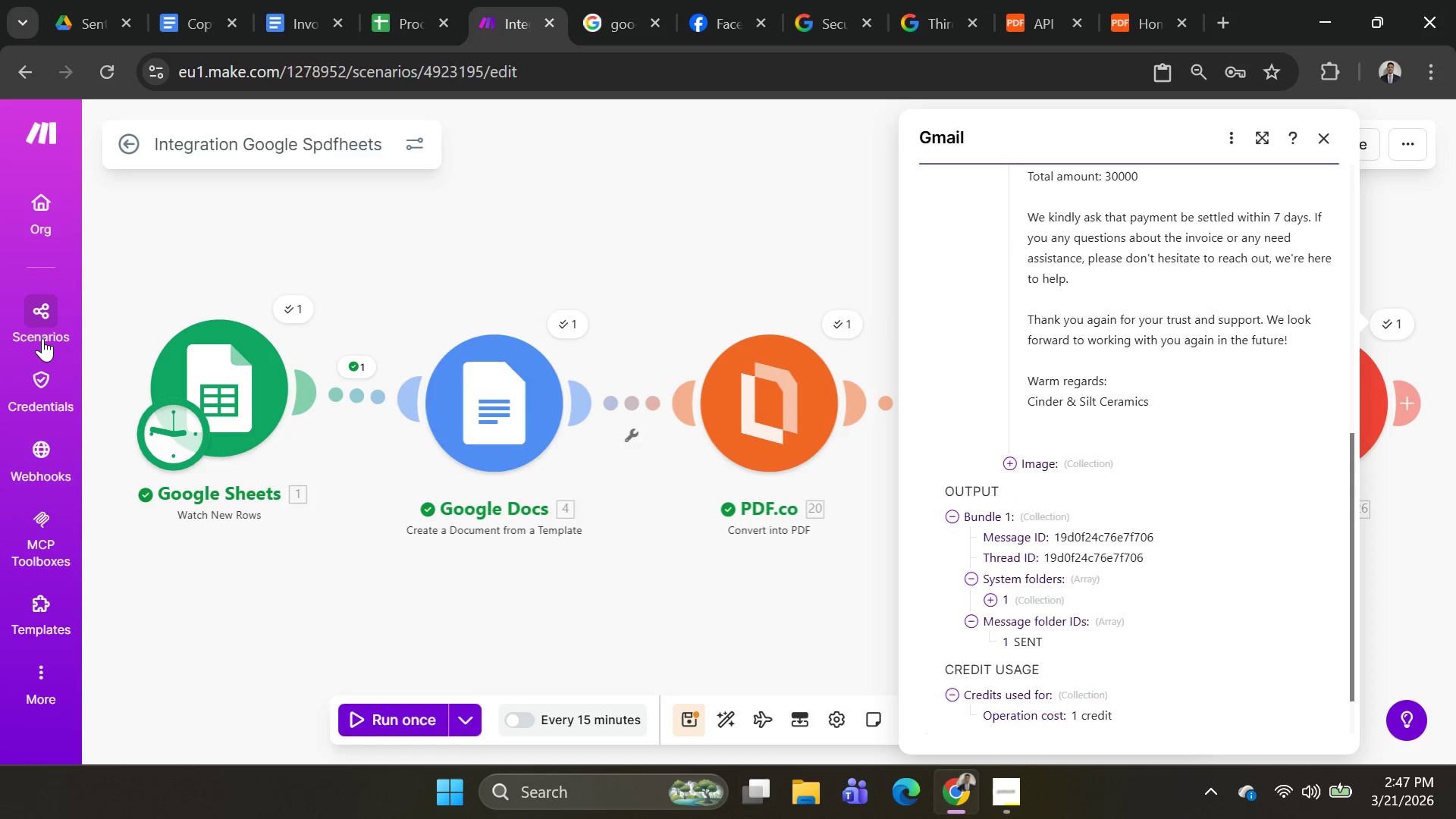 
right_click([38, 319])
 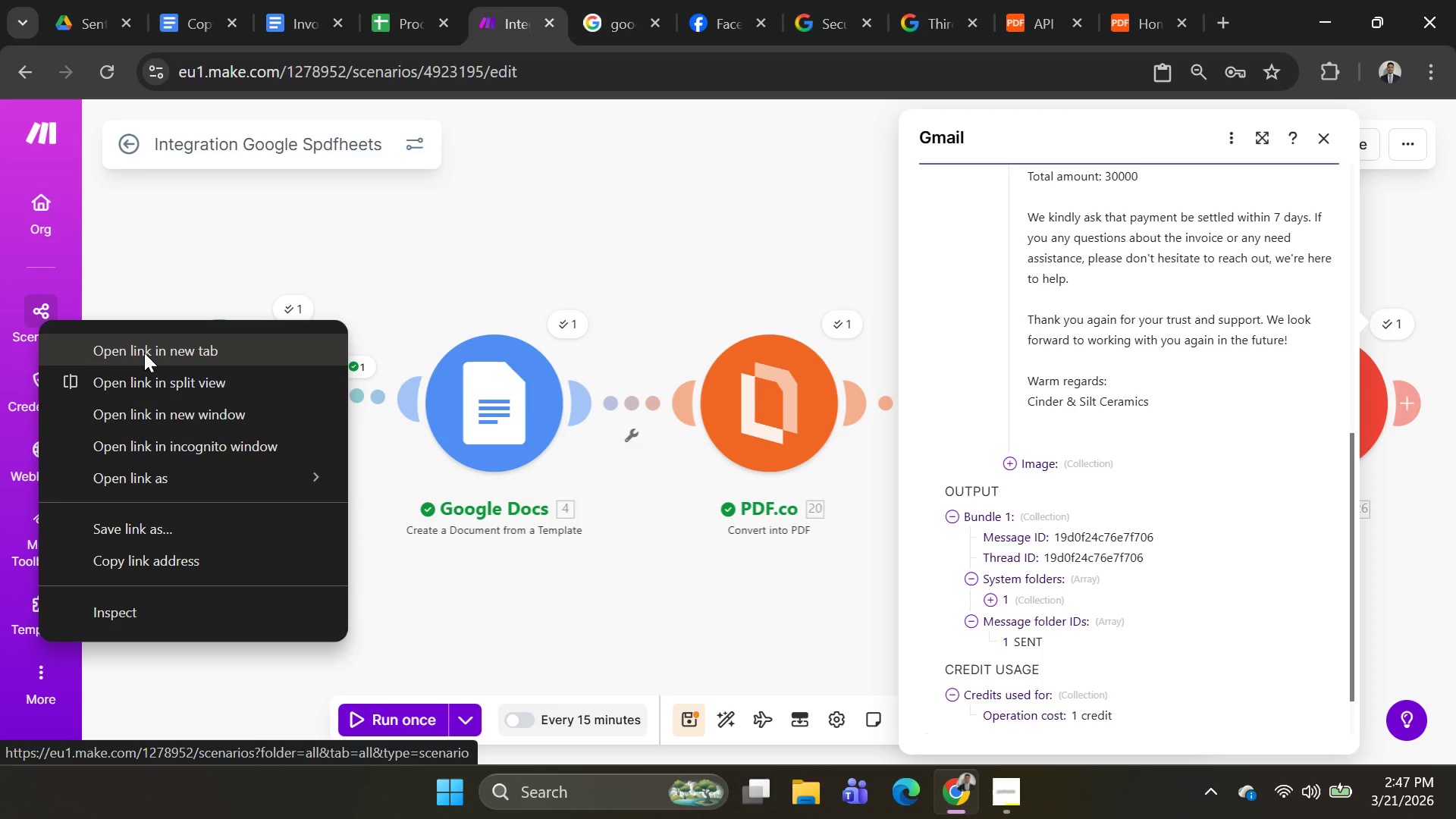 
left_click([144, 353])
 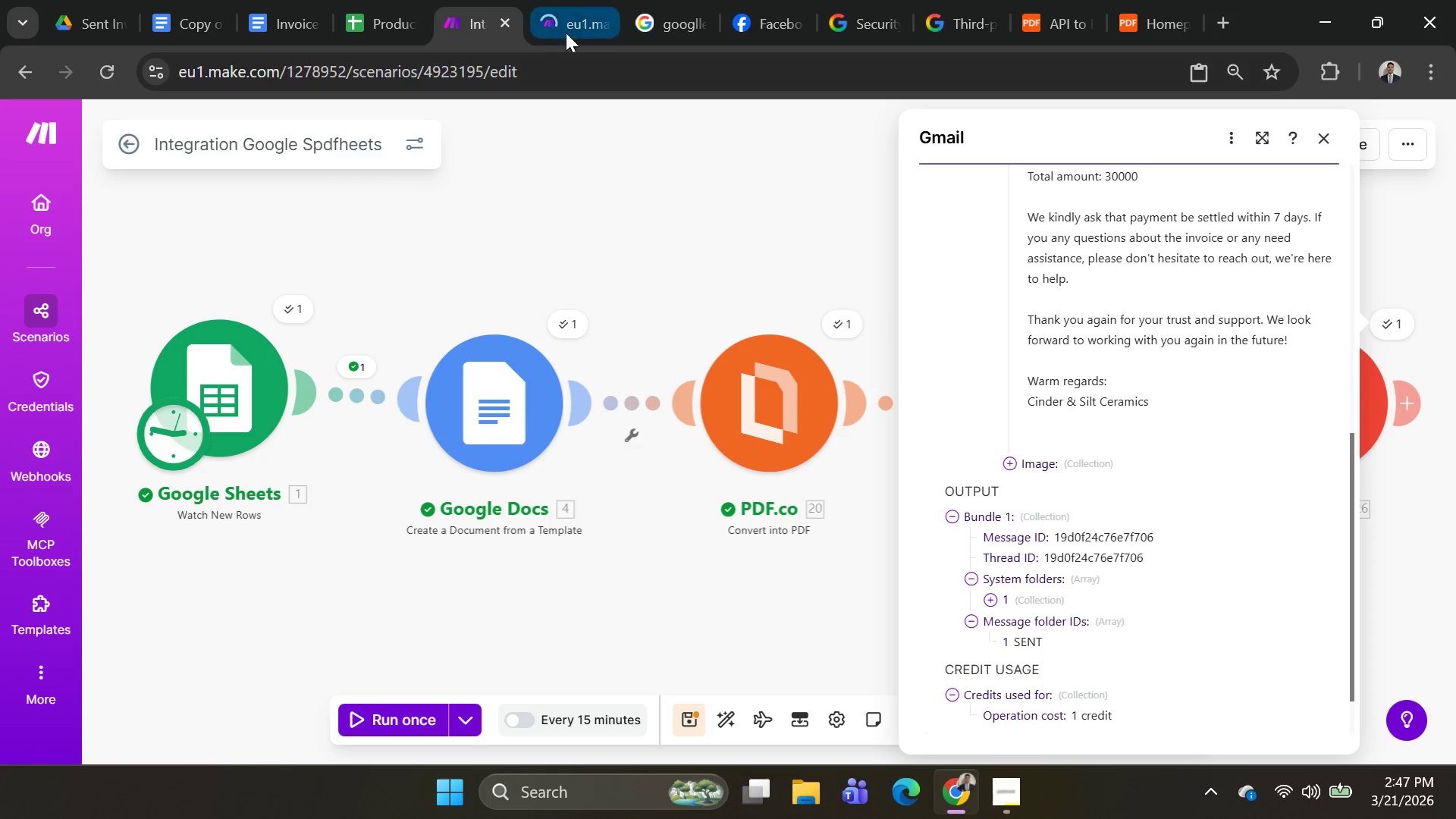 
left_click([566, 21])
 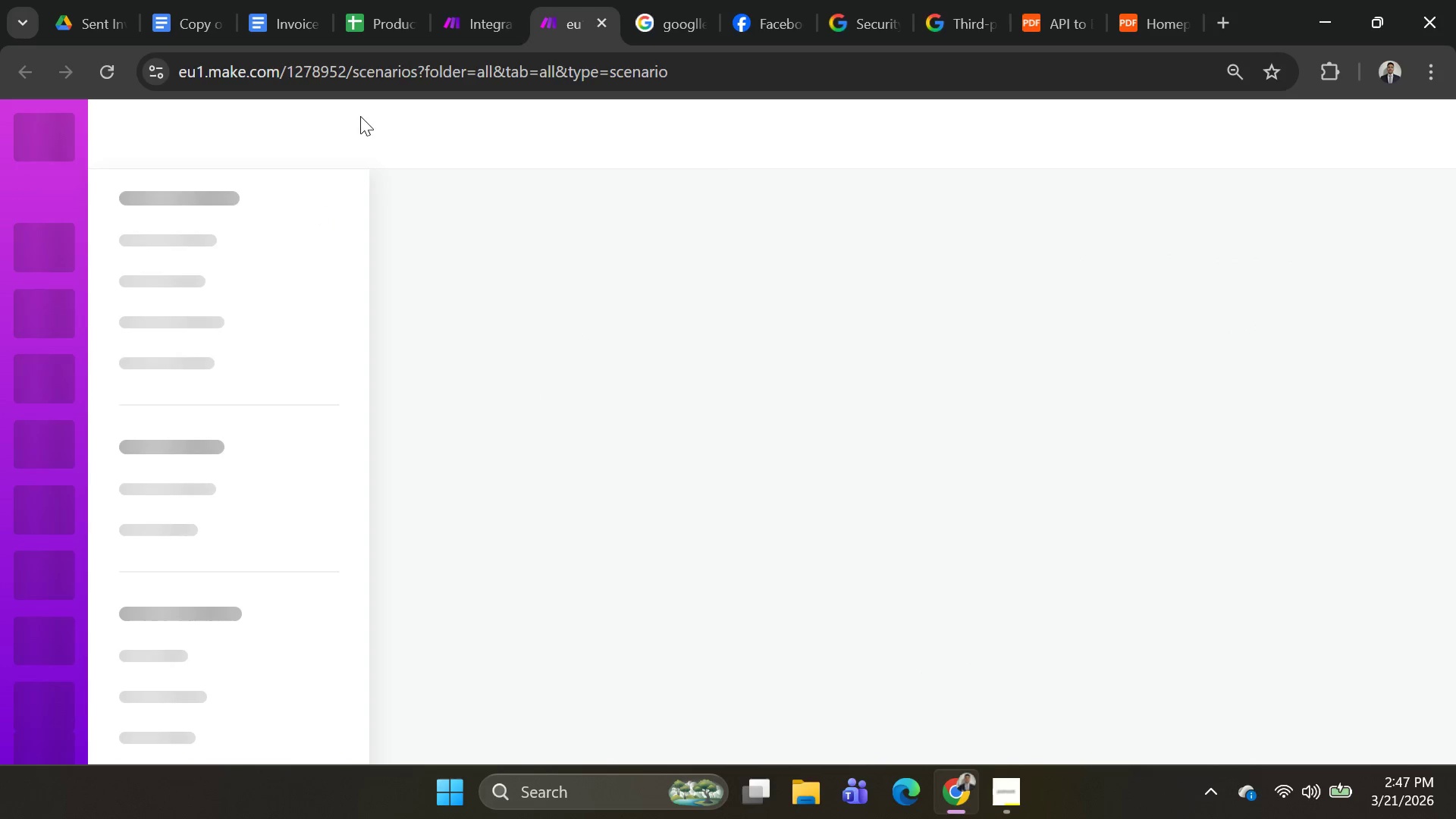 
left_click([467, 27])
 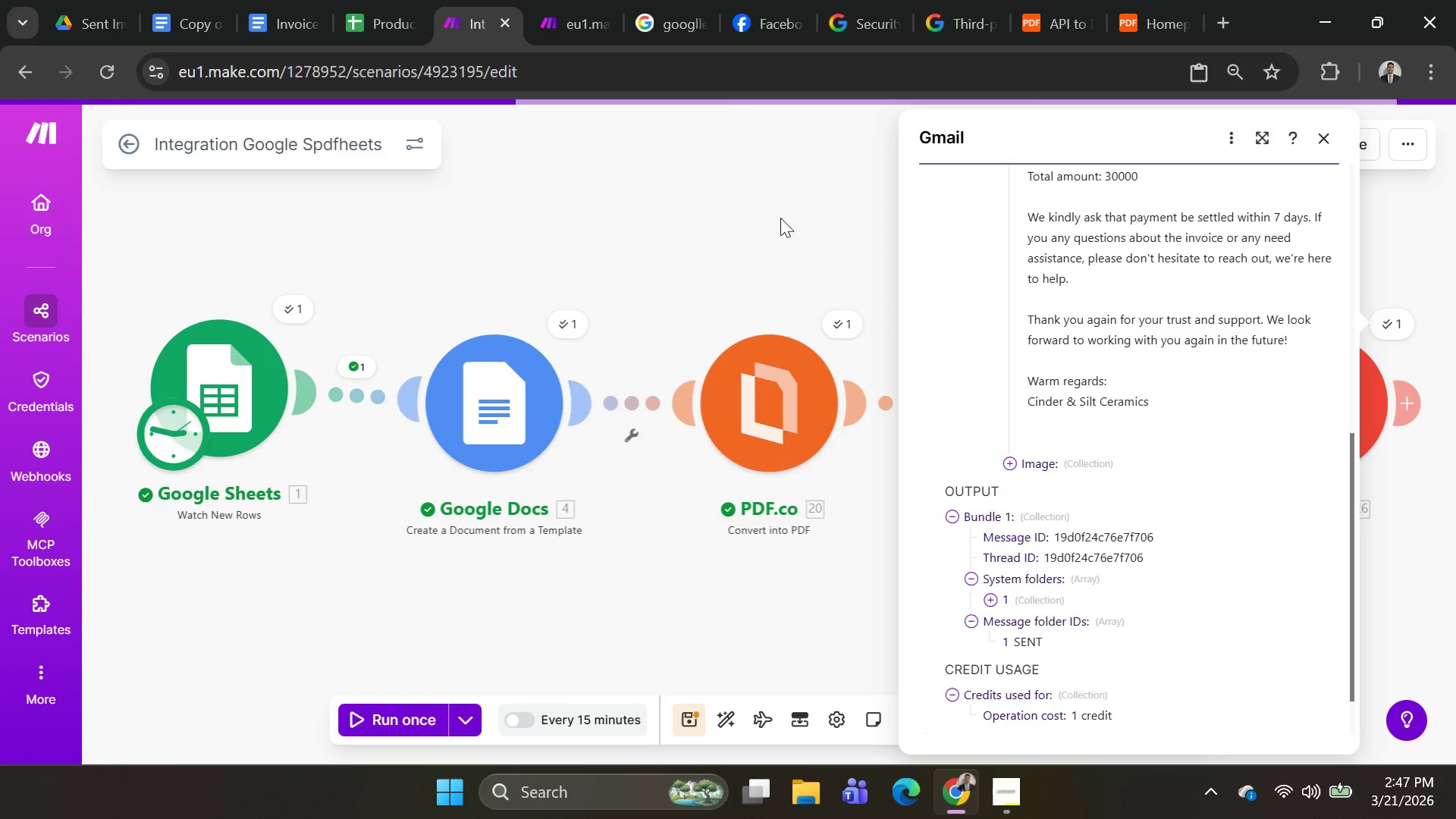 
scroll: coordinate [1104, 337], scroll_direction: up, amount: 4.0
 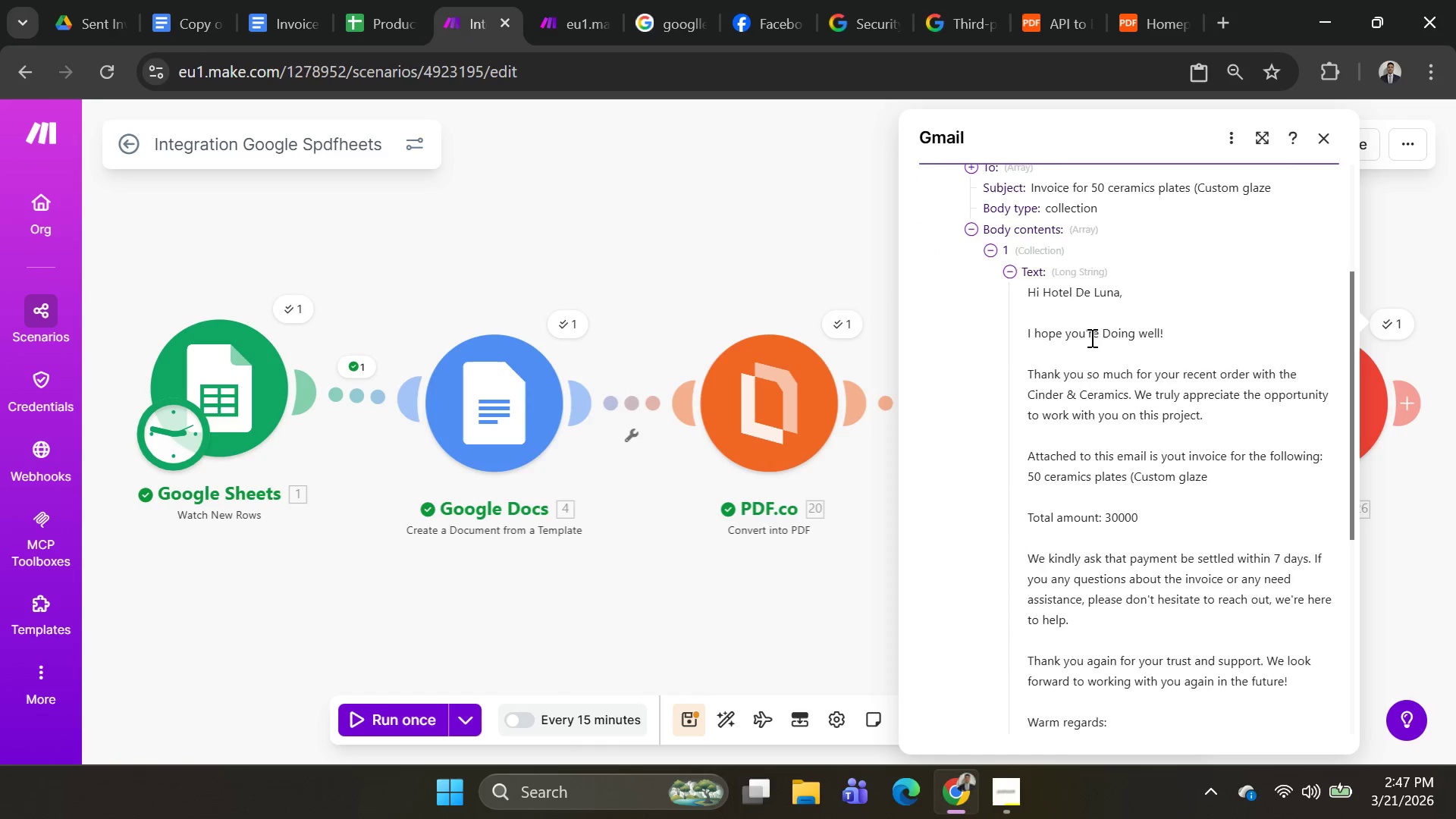 
scroll: coordinate [1090, 337], scroll_direction: none, amount: 0.0
 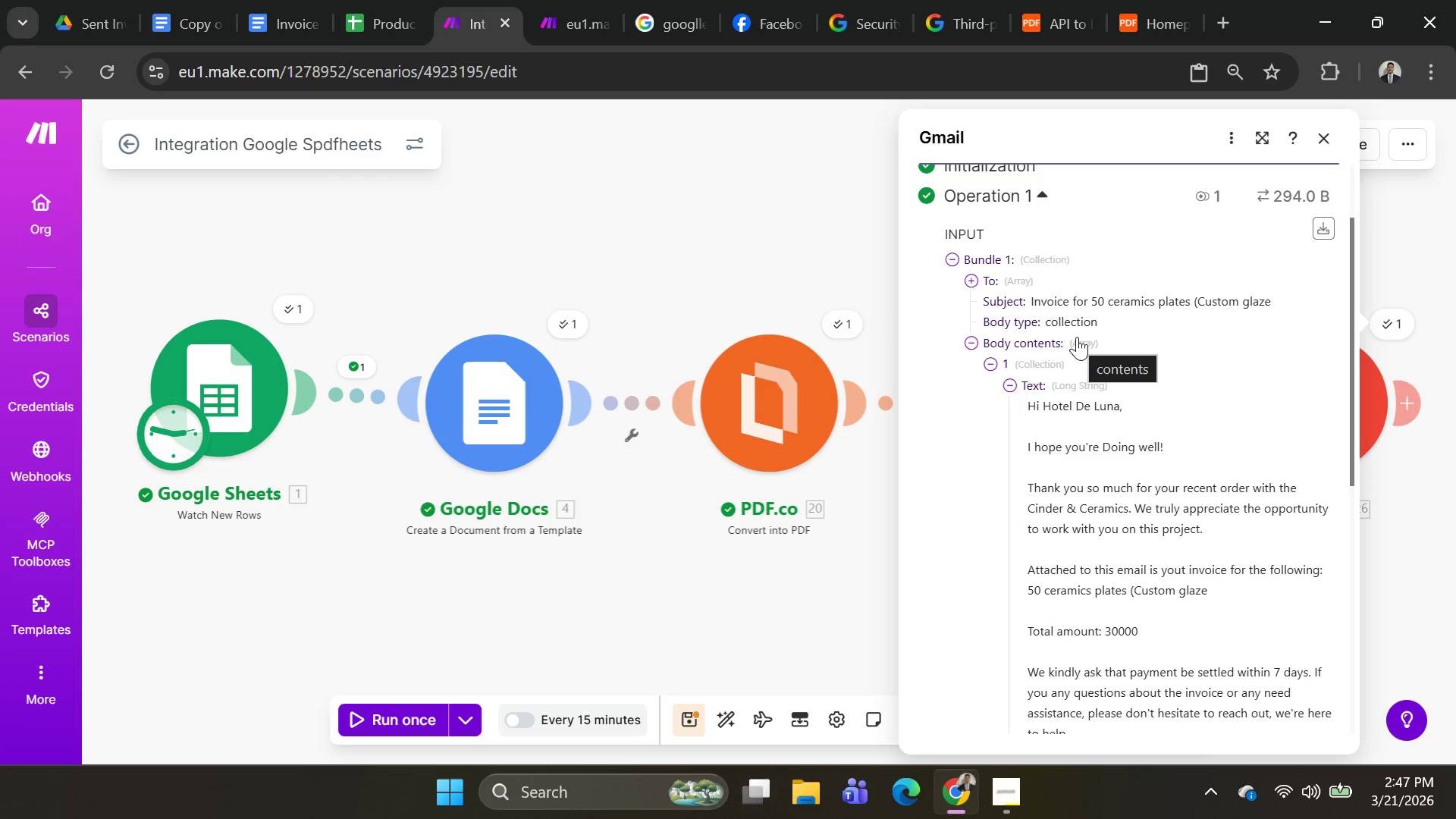 
key(PrintScreen)
 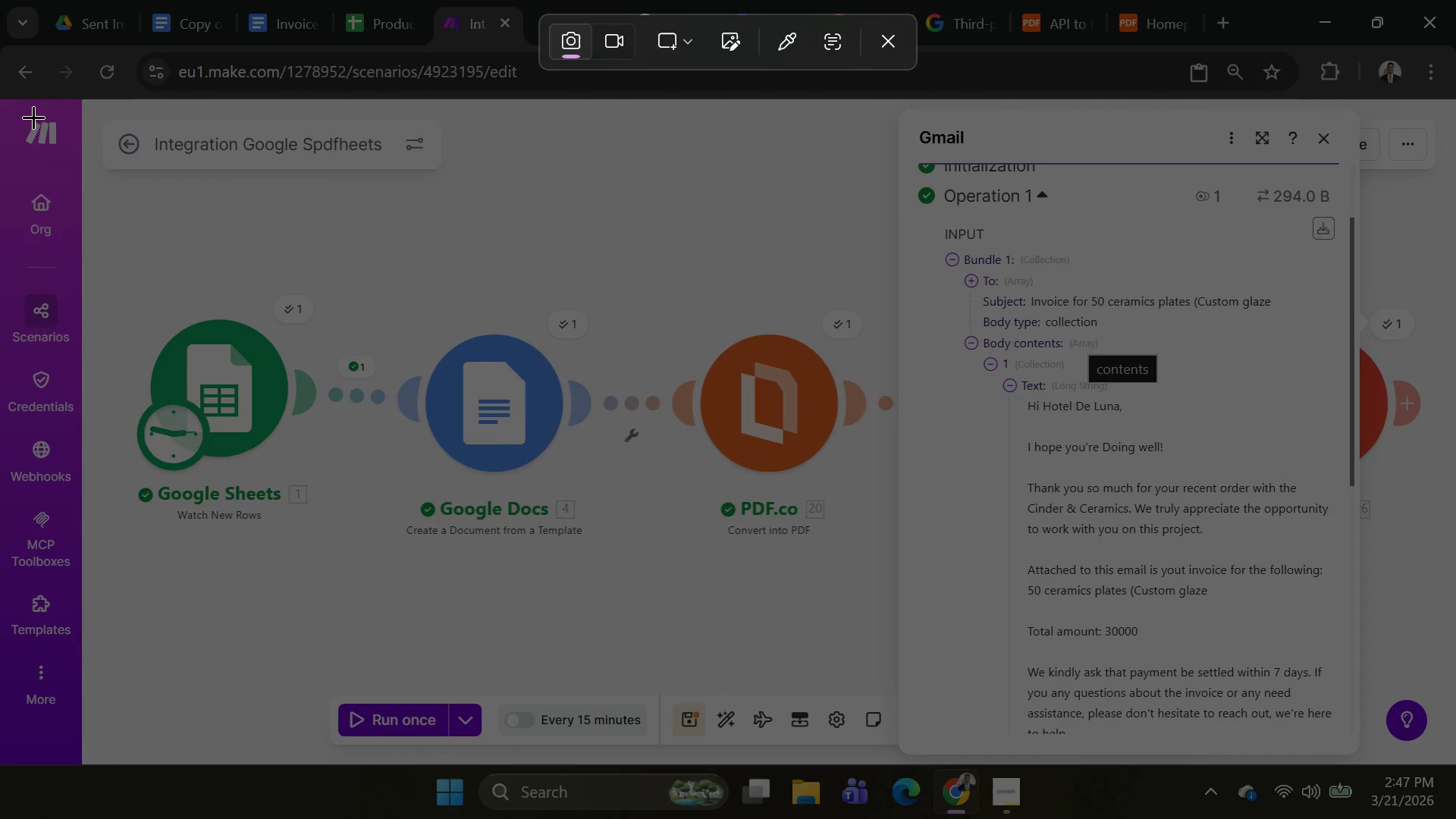 
left_click_drag(start_coordinate=[0, 101], to_coordinate=[1455, 770])
 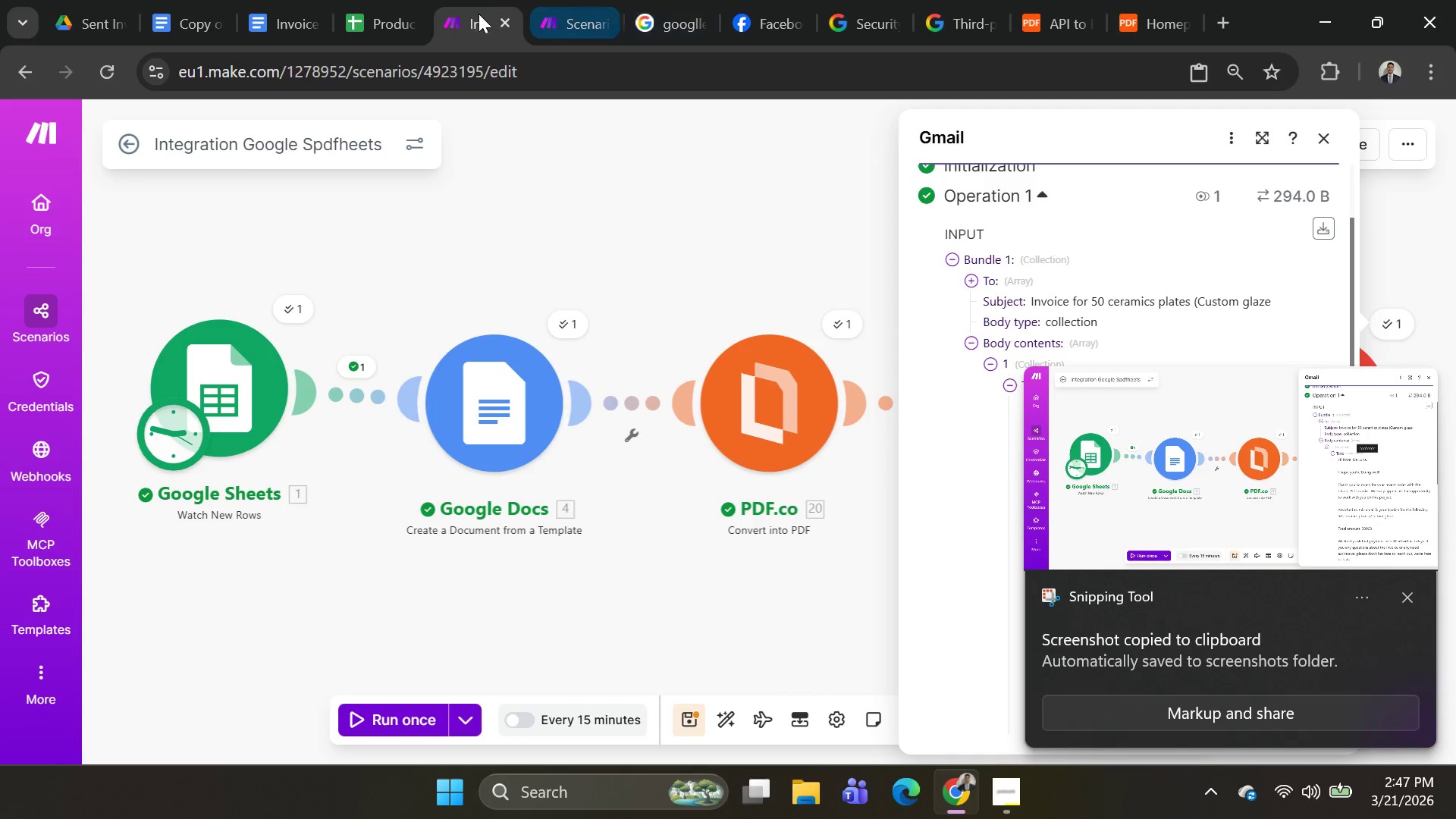 
mouse_move([275, 22])
 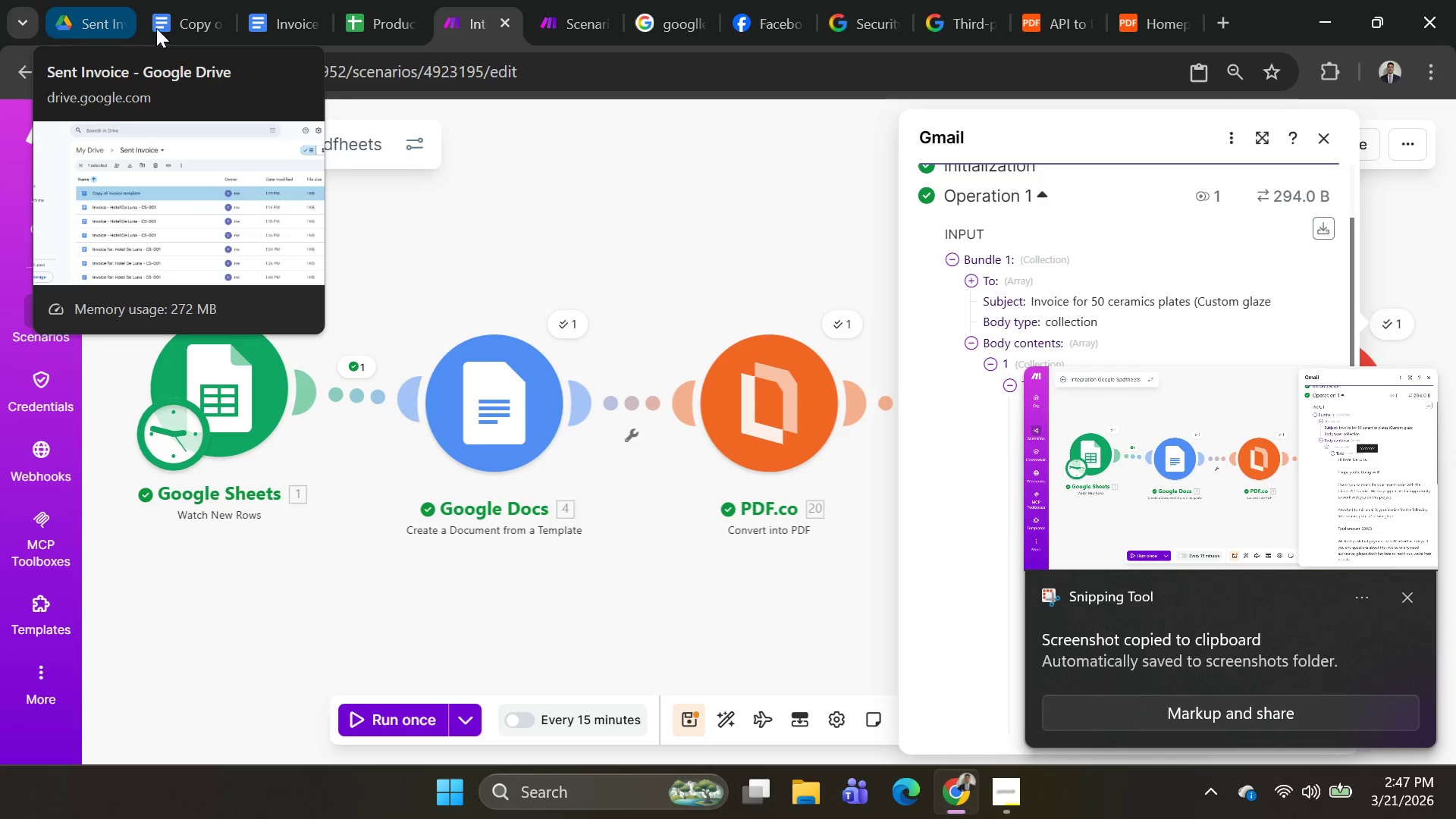 
mouse_move([577, 26])
 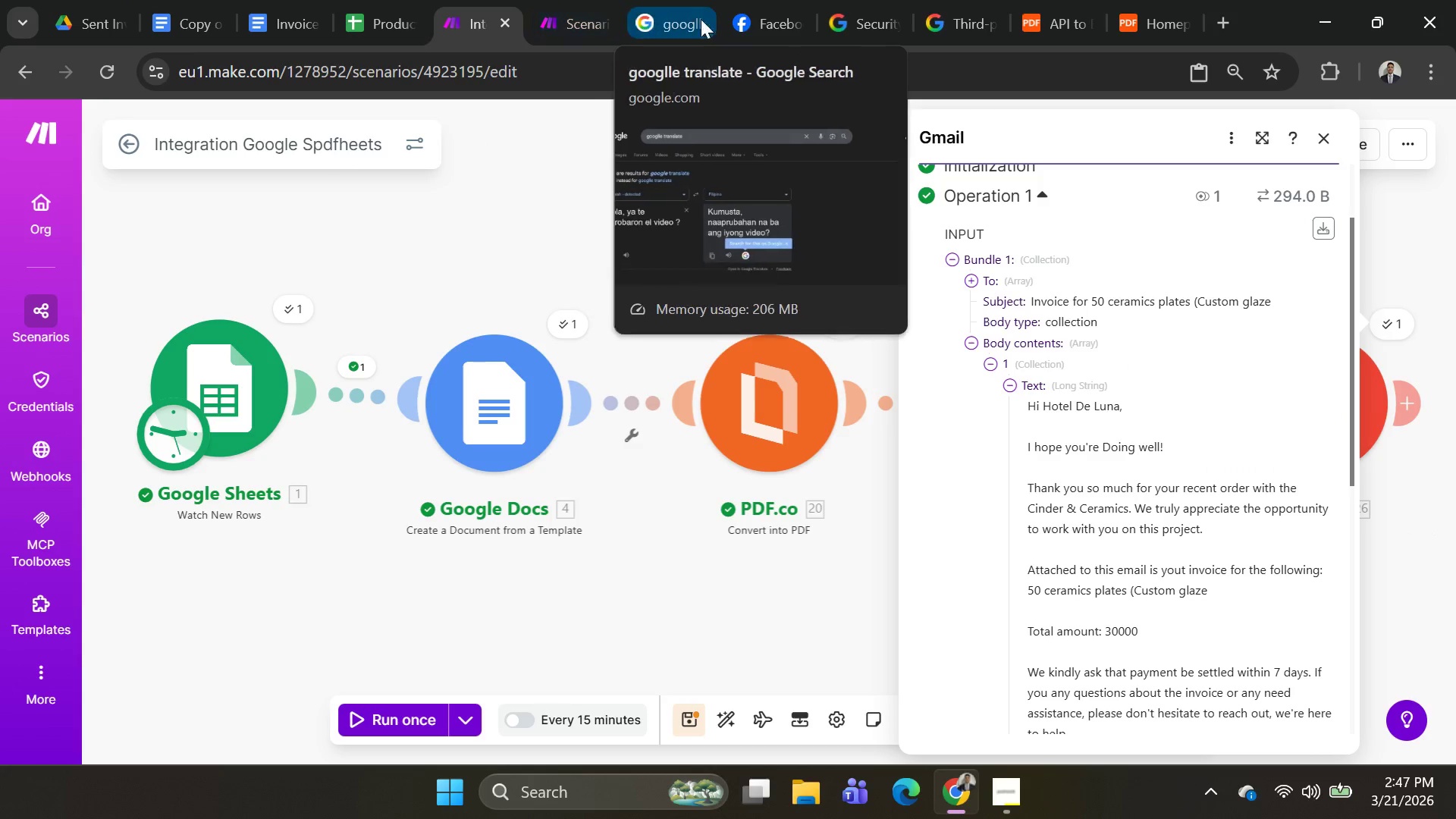 
left_click([759, 20])
 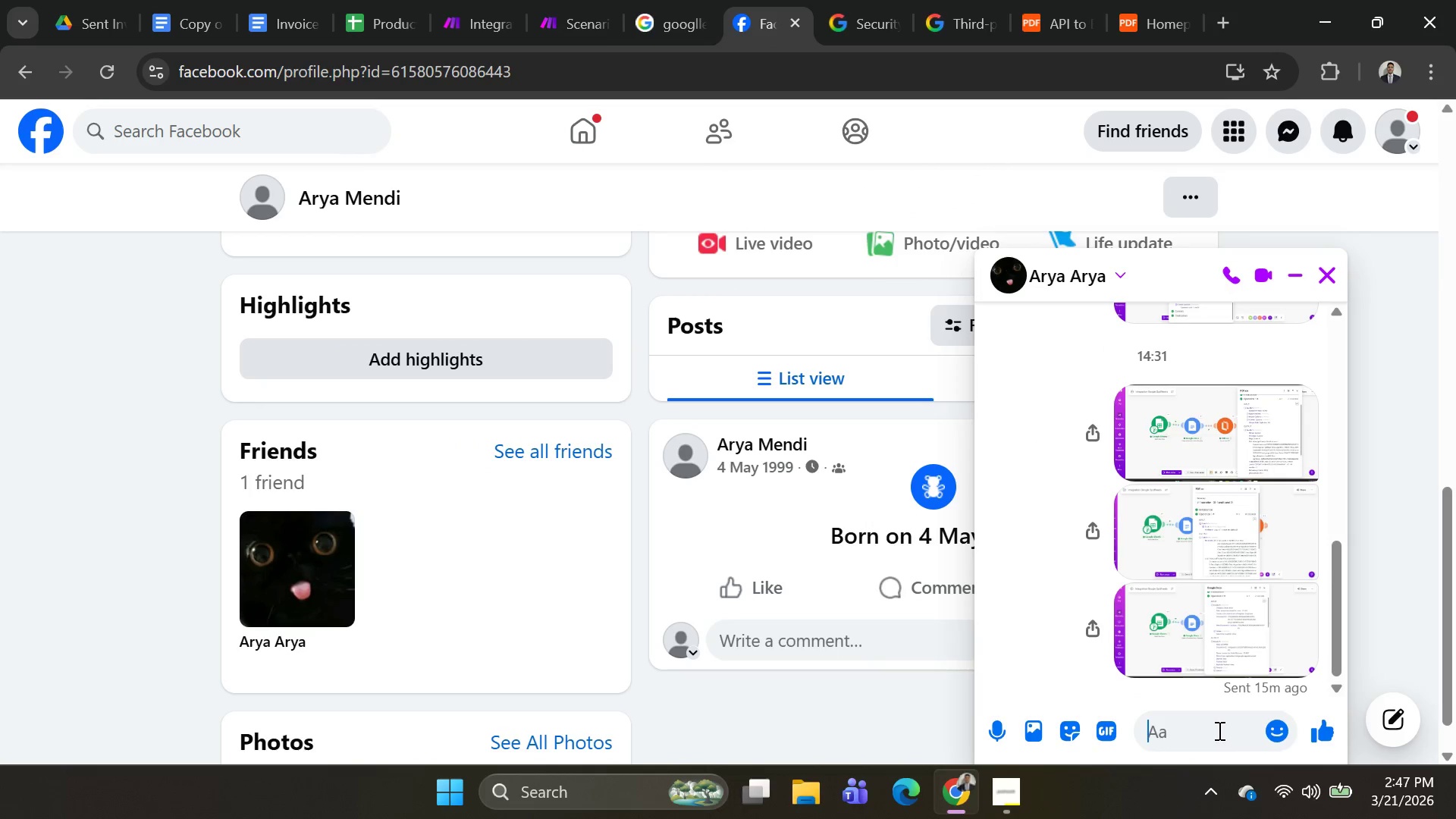 
key(Control+V)
 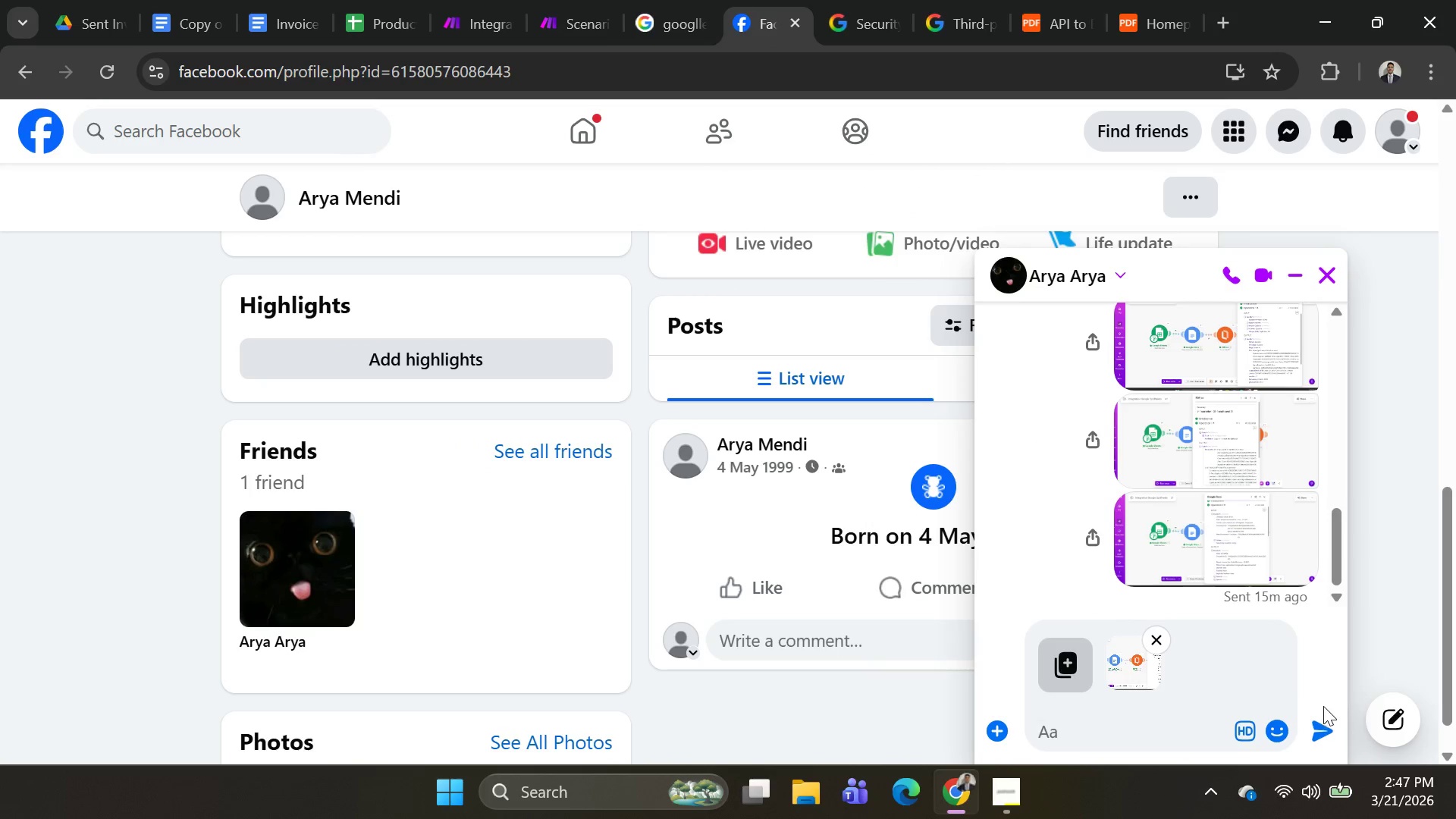 
left_click([1323, 723])
 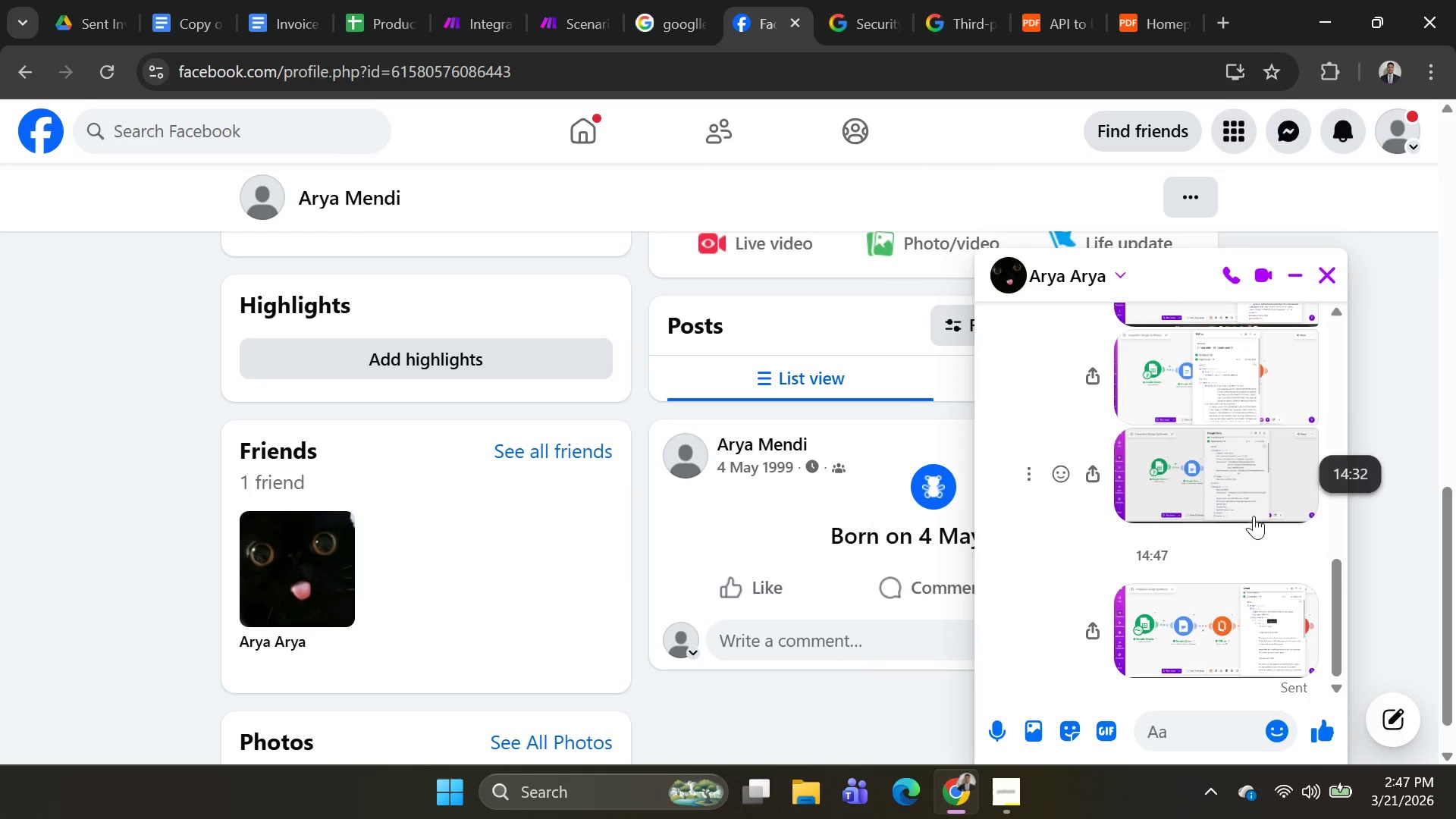 
scroll: coordinate [1197, 544], scroll_direction: up, amount: 6.0
 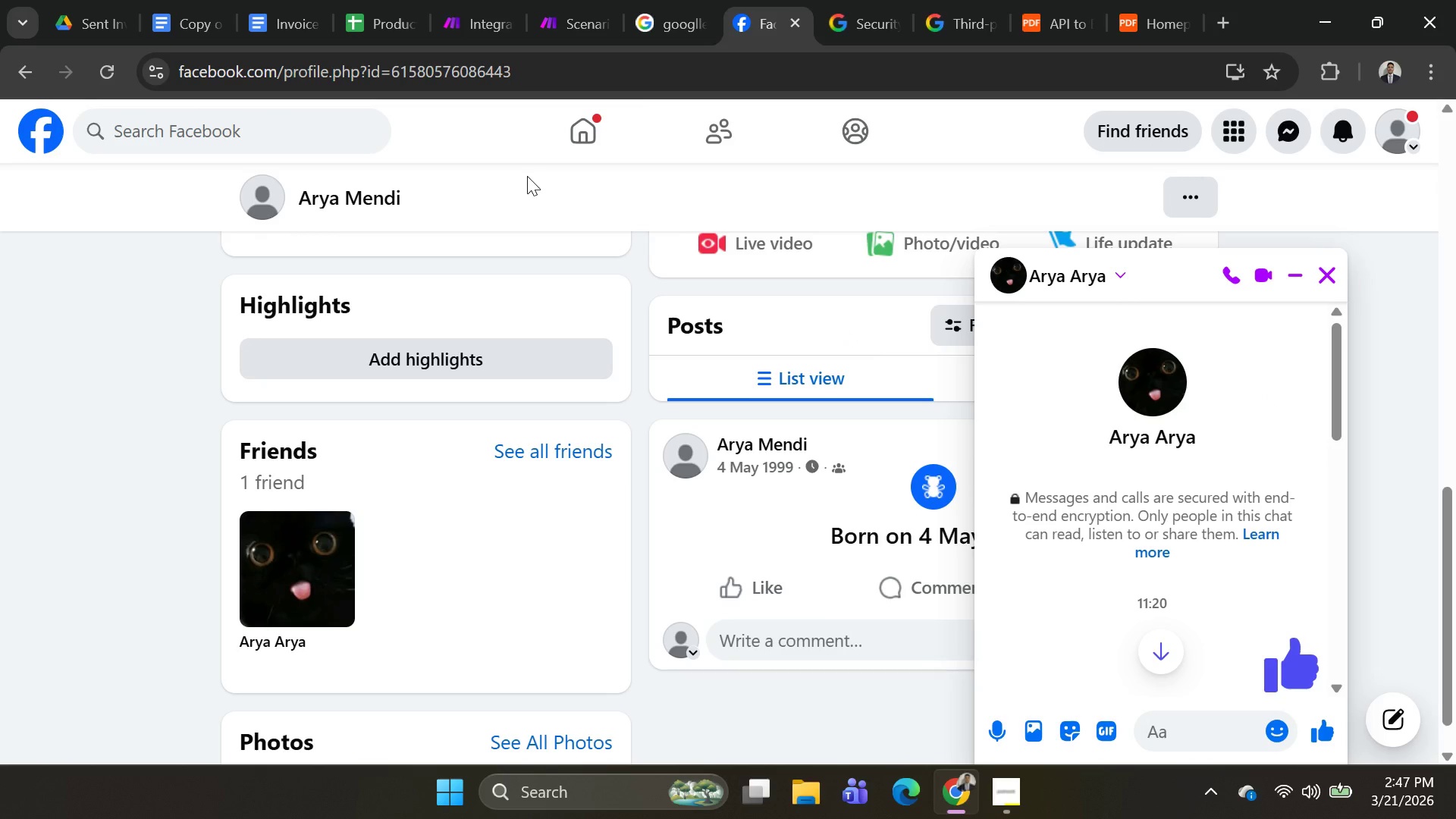 
key(Alt+AltLeft)
 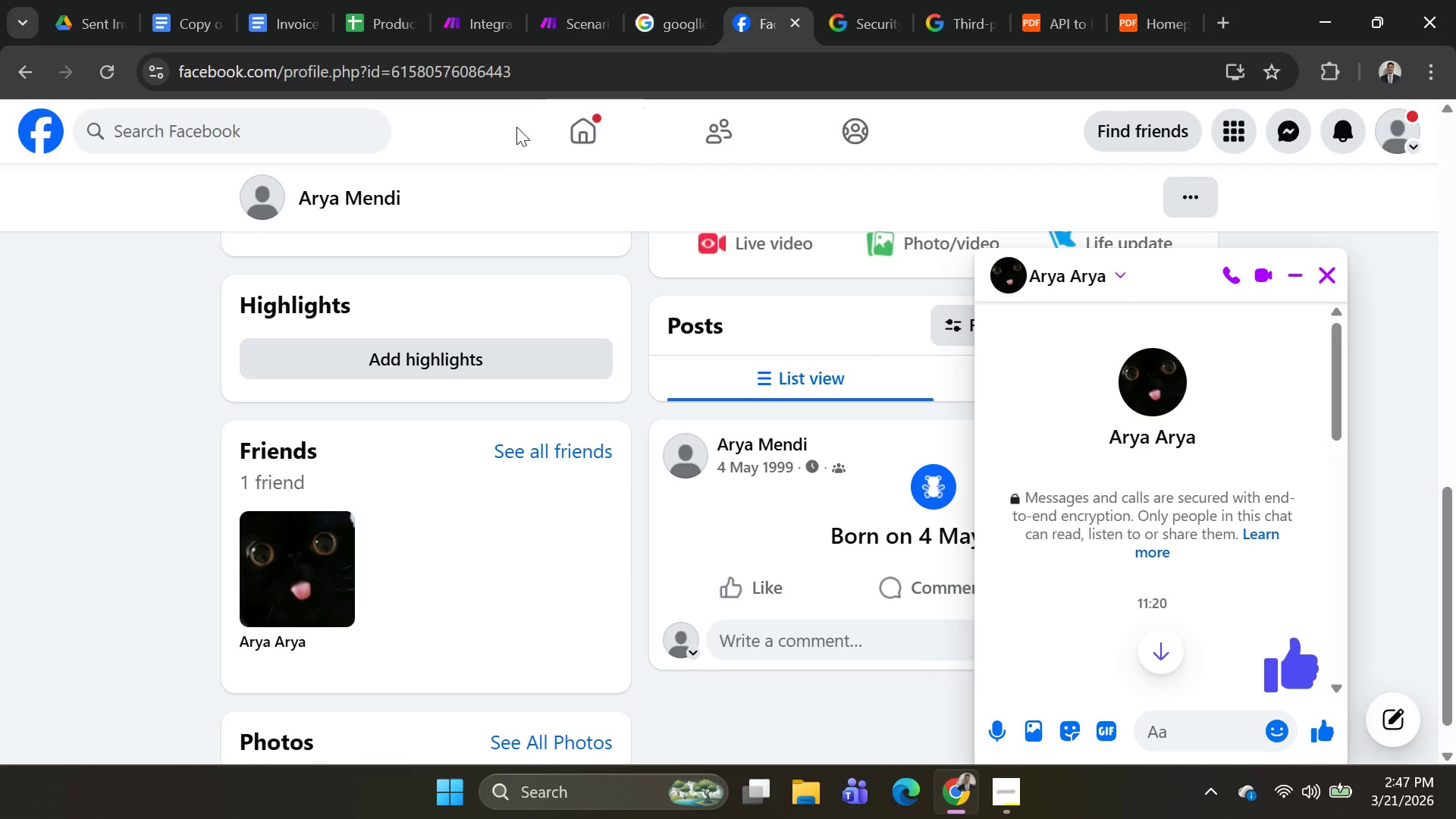 
key(Alt+Tab)